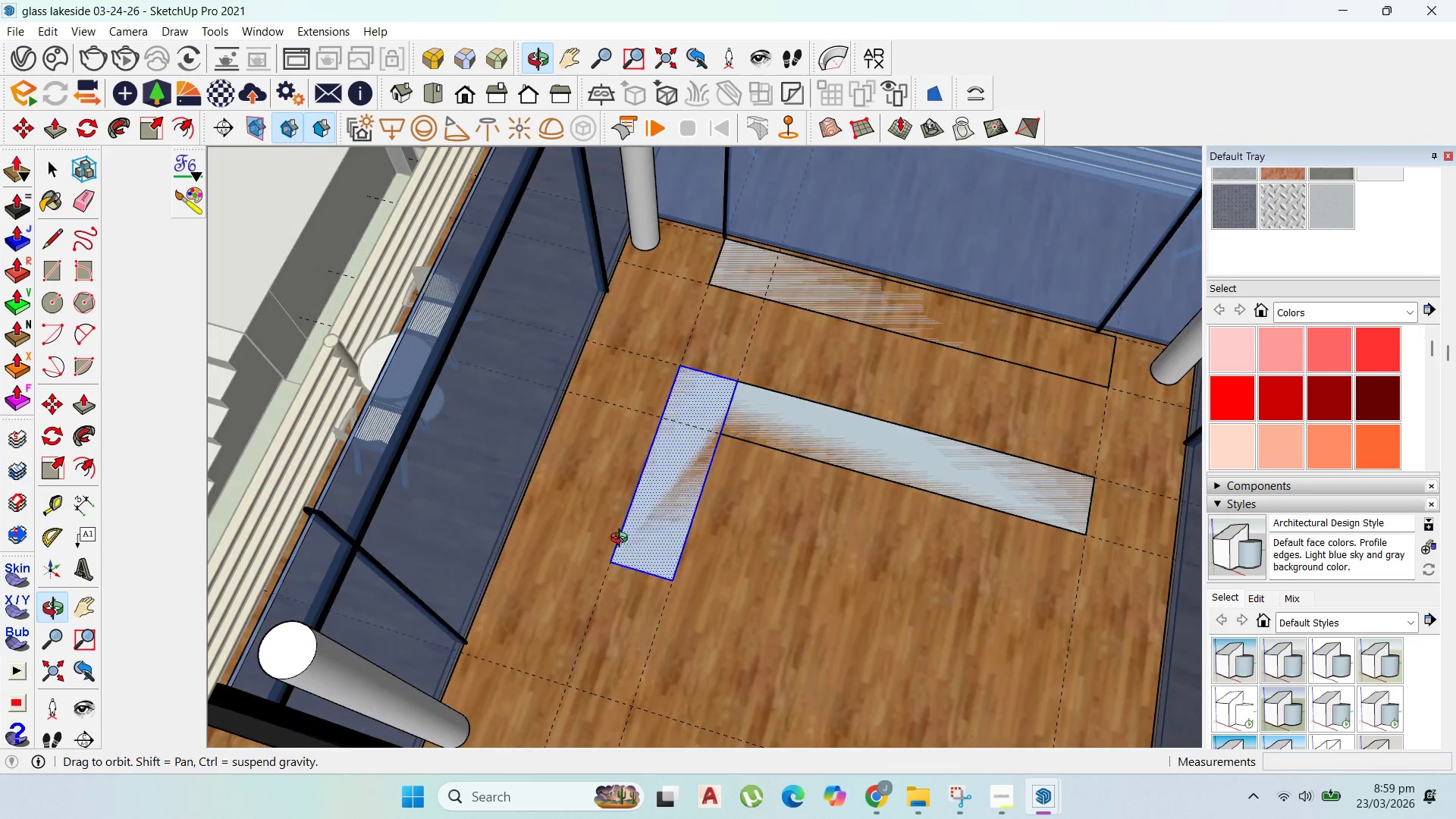 
scroll: coordinate [672, 505], scroll_direction: up, amount: 2.0
 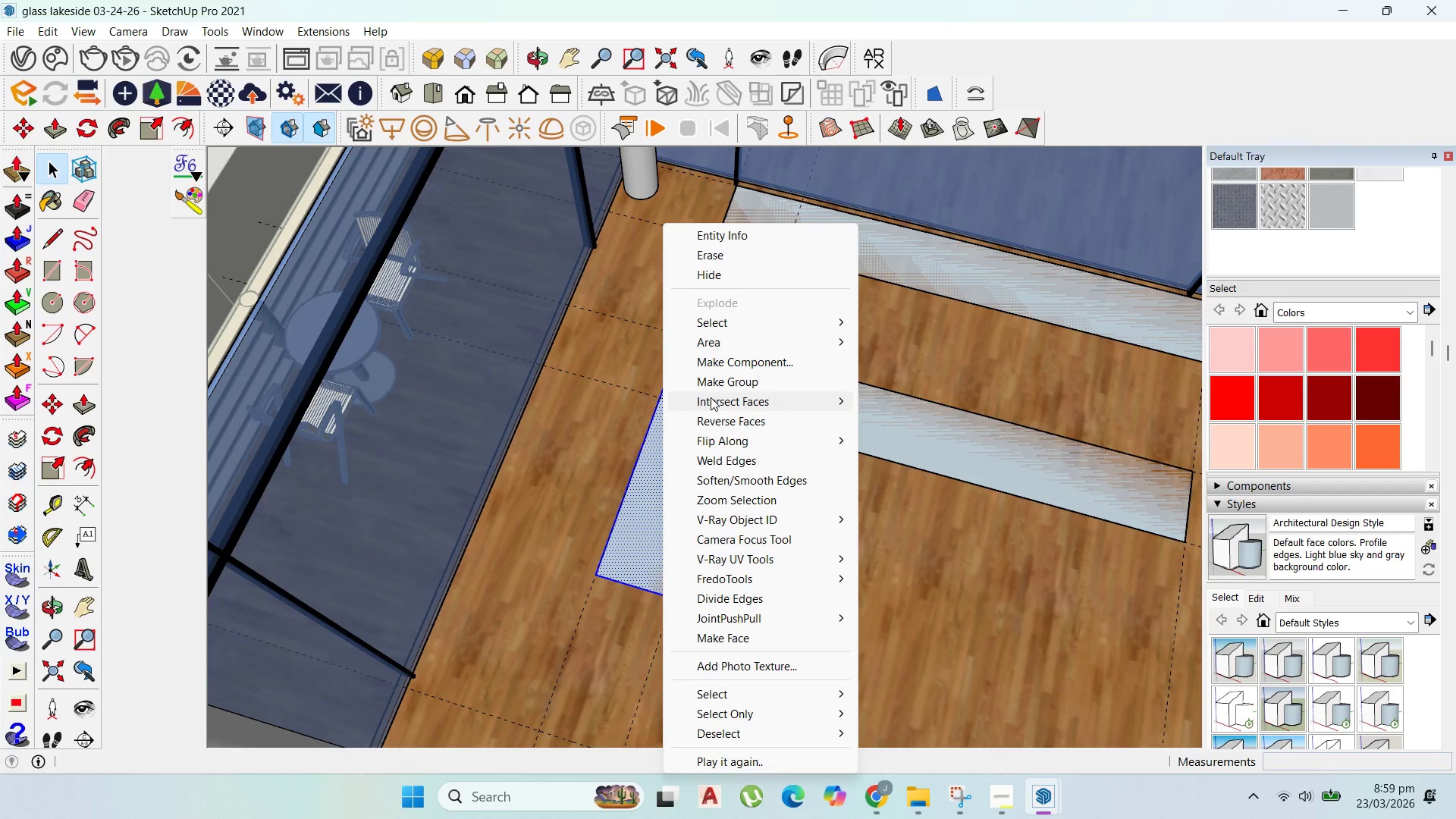 
left_click([724, 381])
 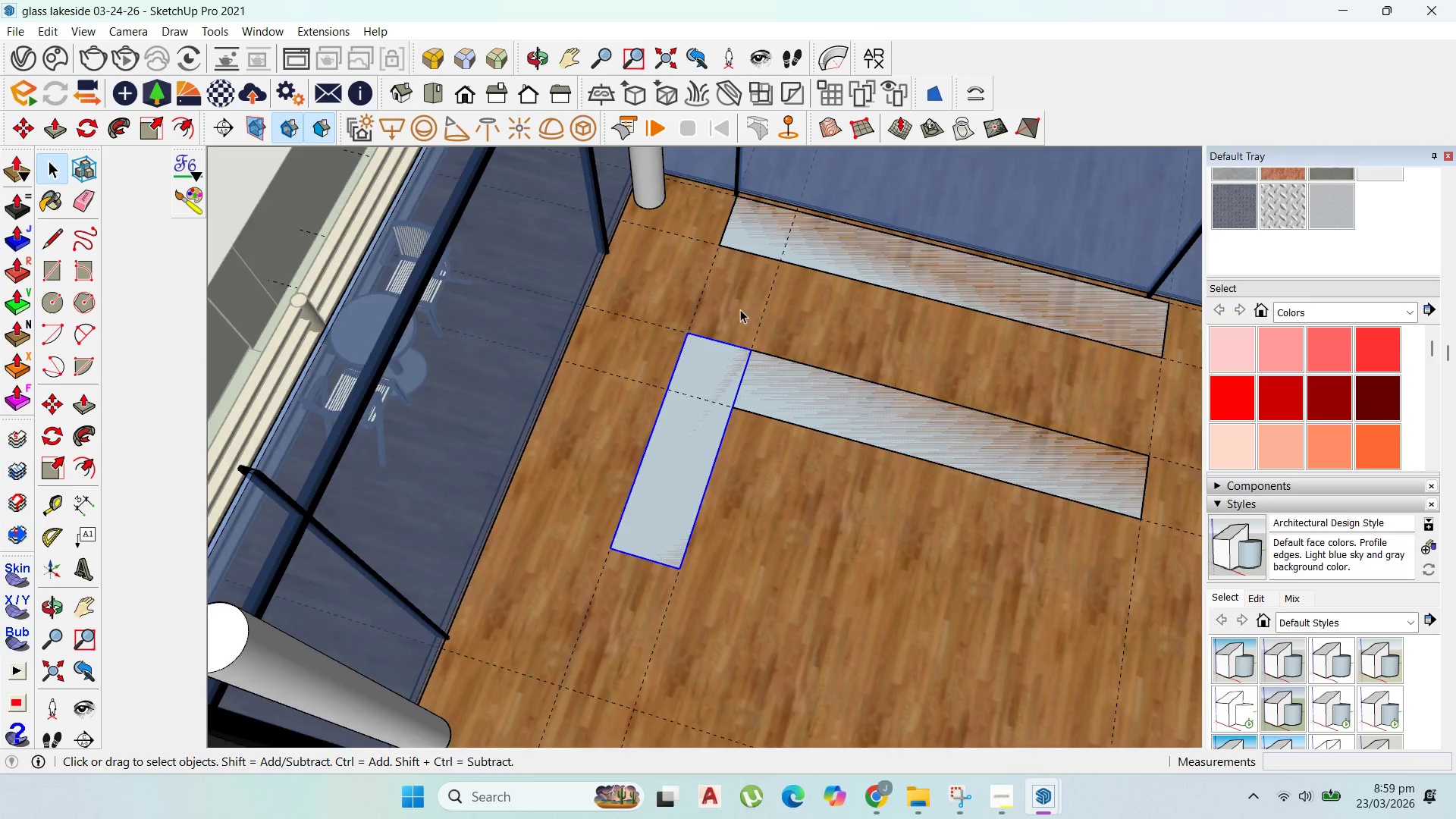 
scroll: coordinate [740, 309], scroll_direction: down, amount: 3.0
 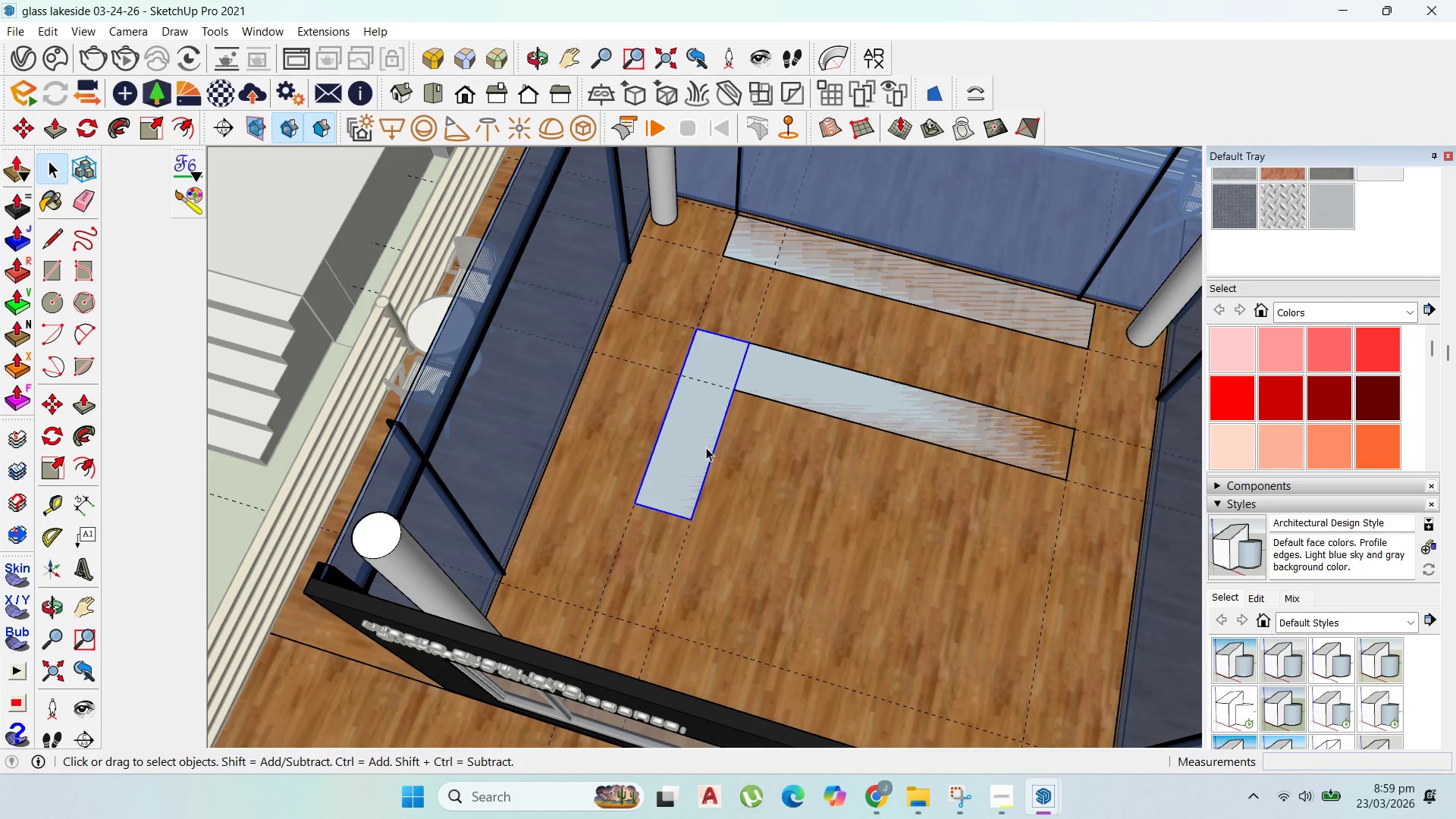 
scroll: coordinate [706, 447], scroll_direction: up, amount: 1.0
 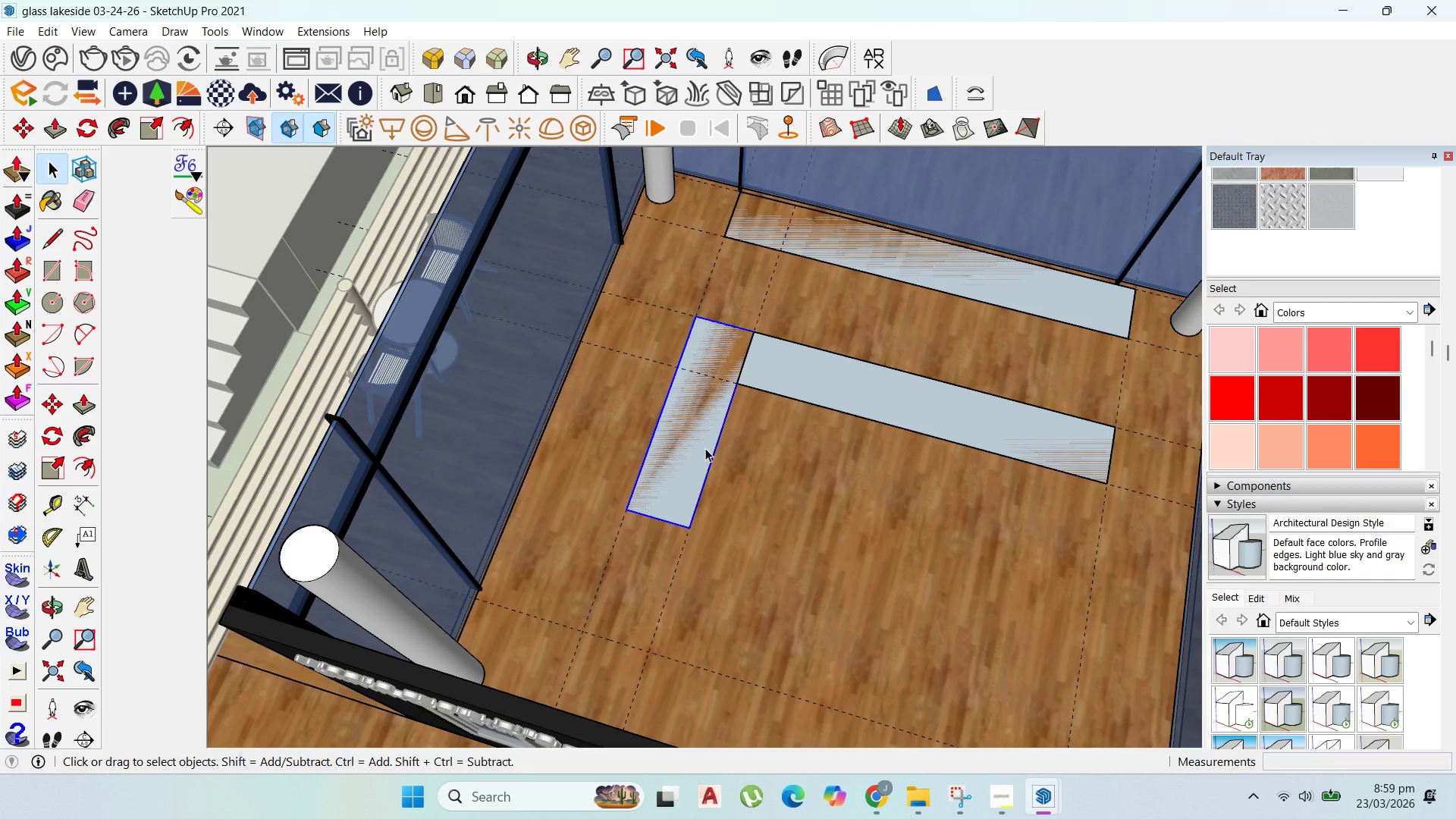 
key(M)
 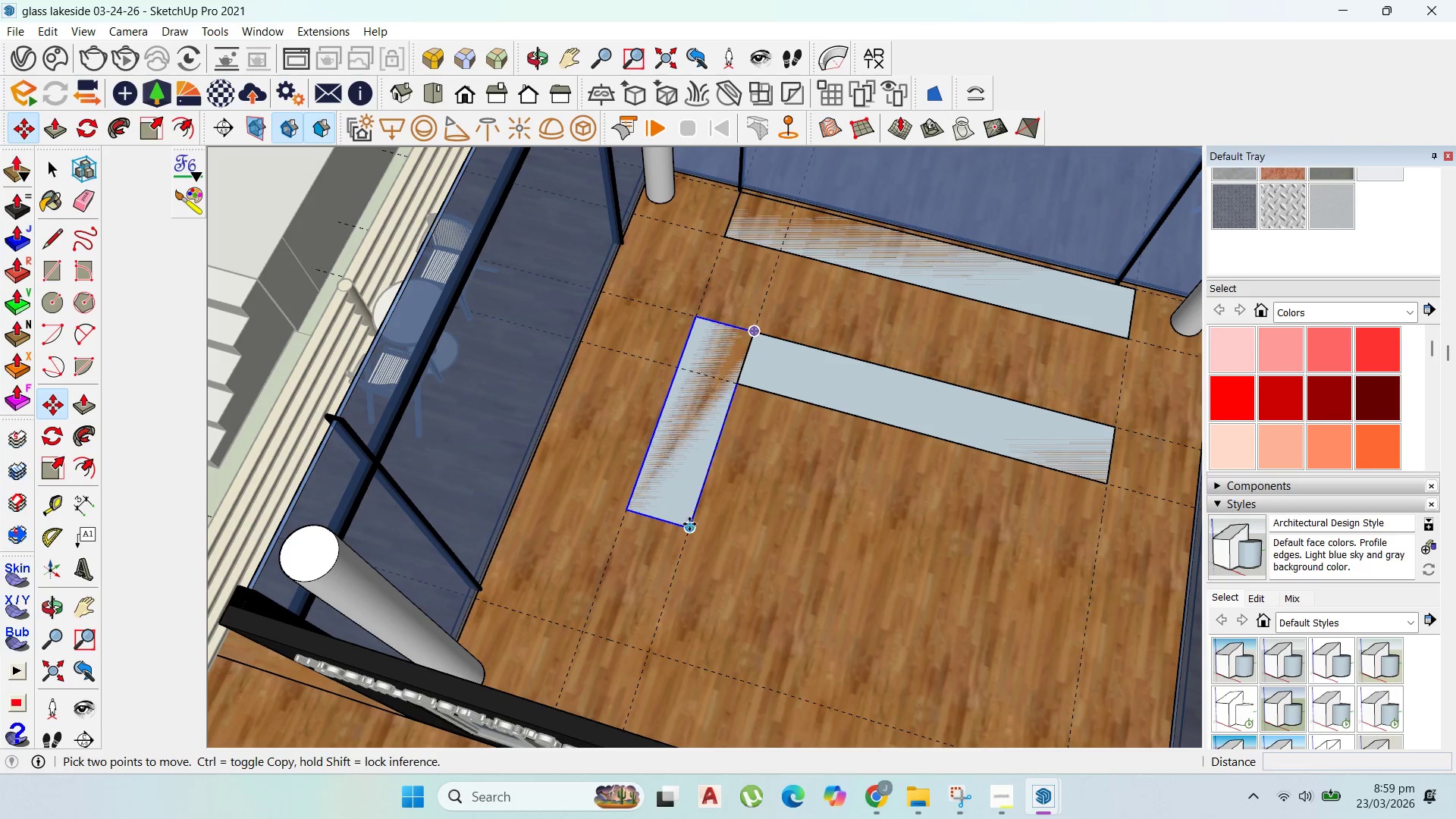 
left_click_drag(start_coordinate=[689, 524], to_coordinate=[689, 530])
 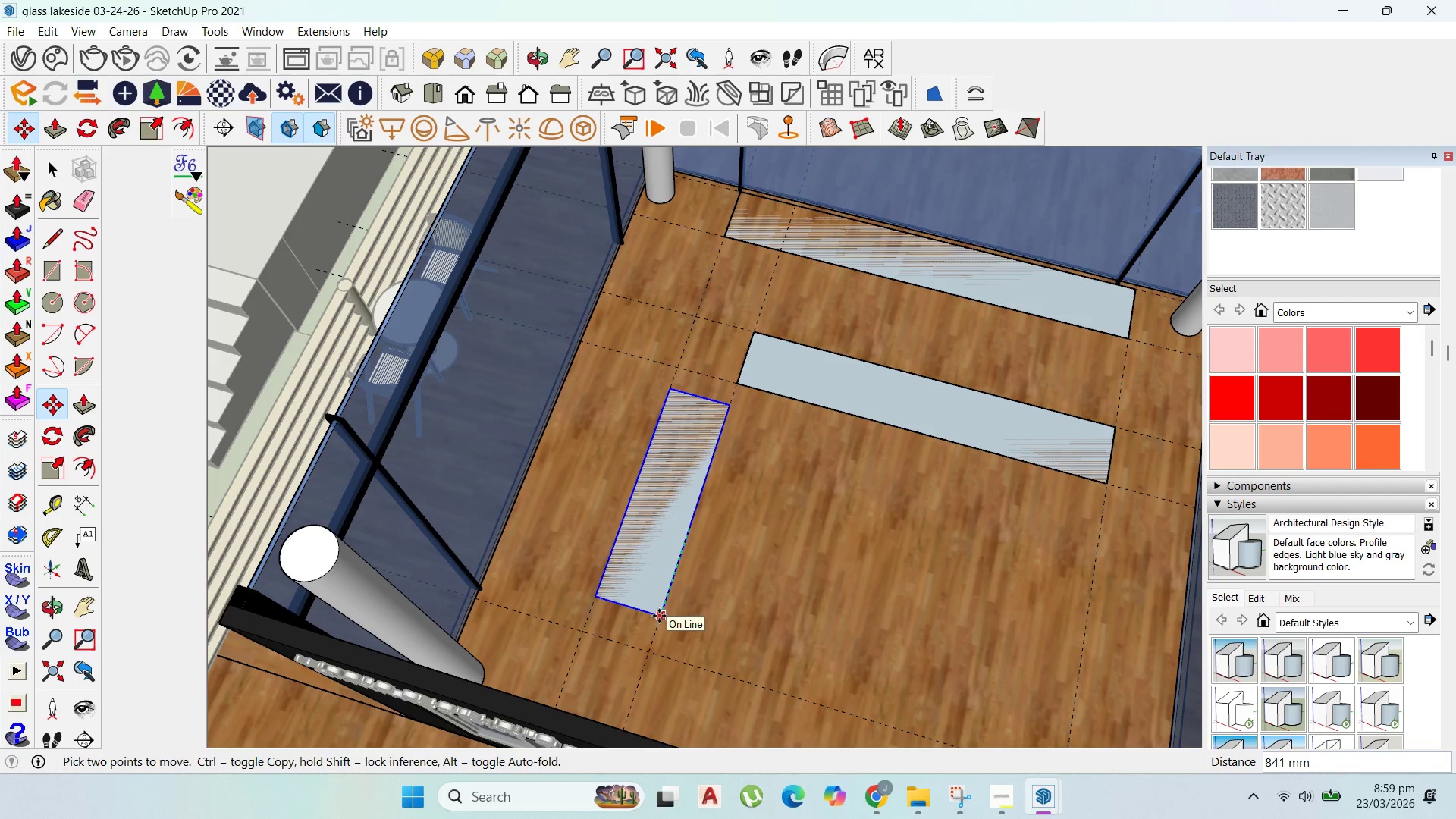 
left_click([659, 616])
 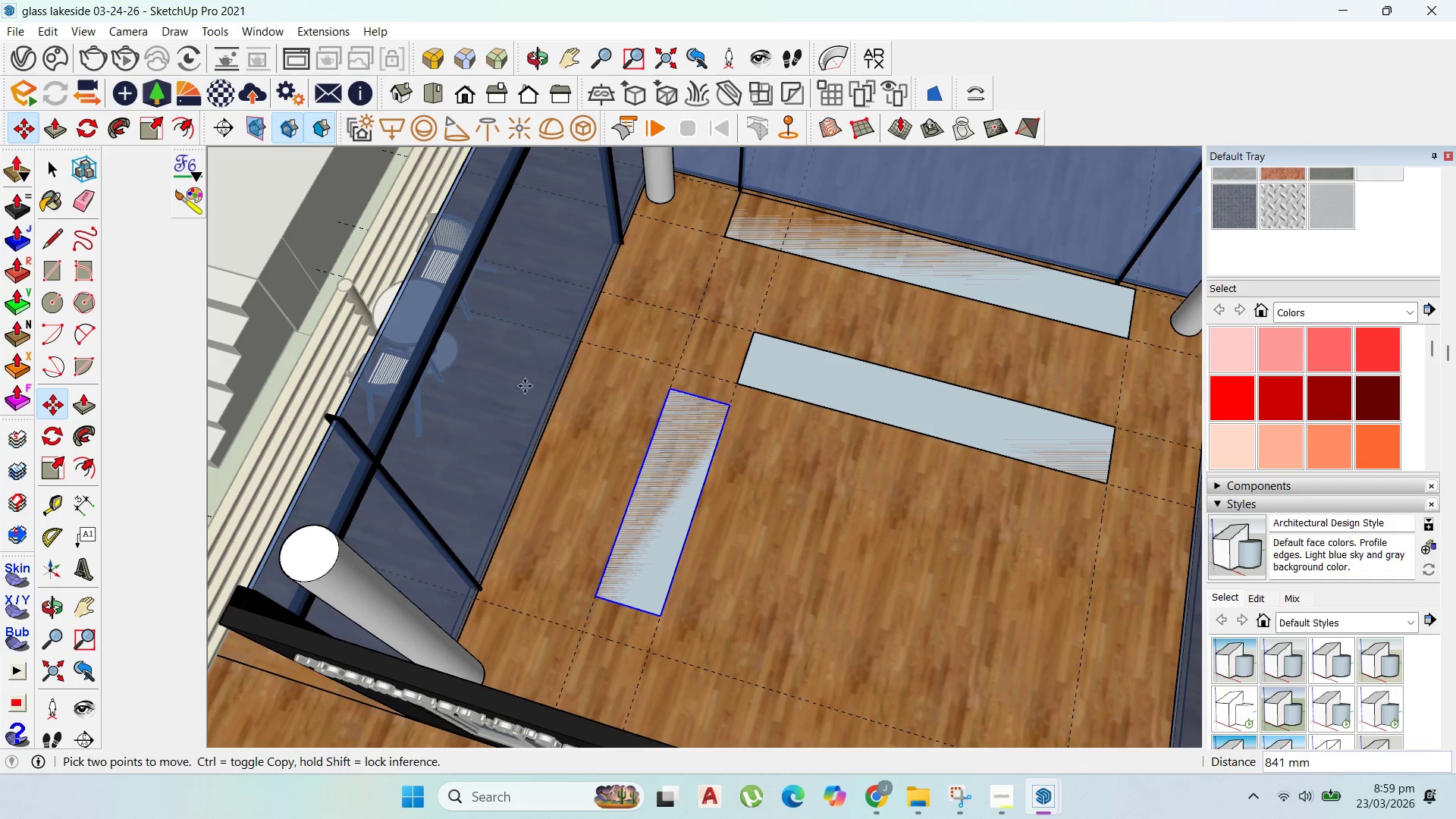 
scroll: coordinate [704, 347], scroll_direction: up, amount: 4.0
 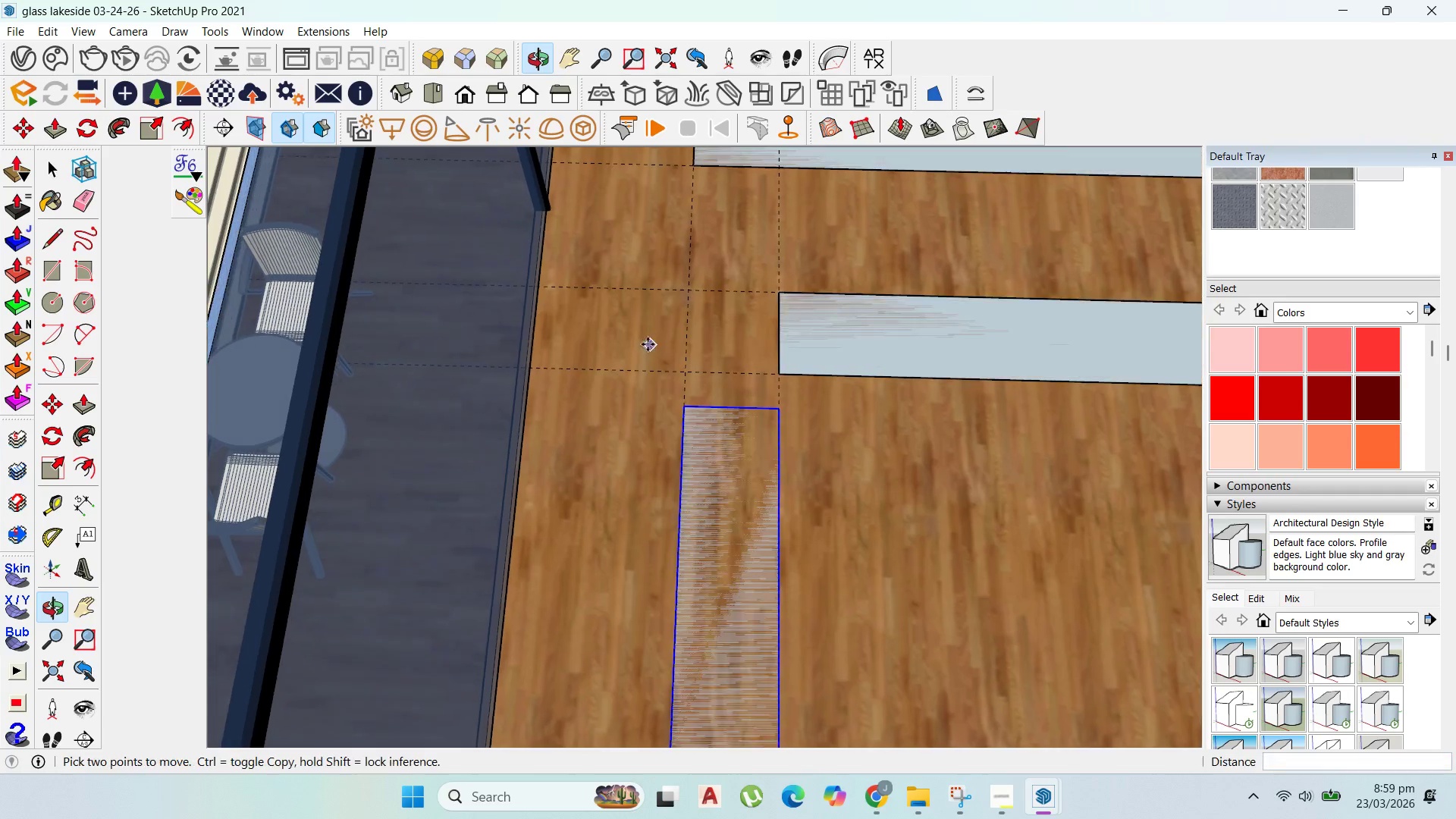 
scroll: coordinate [584, 371], scroll_direction: down, amount: 3.0
 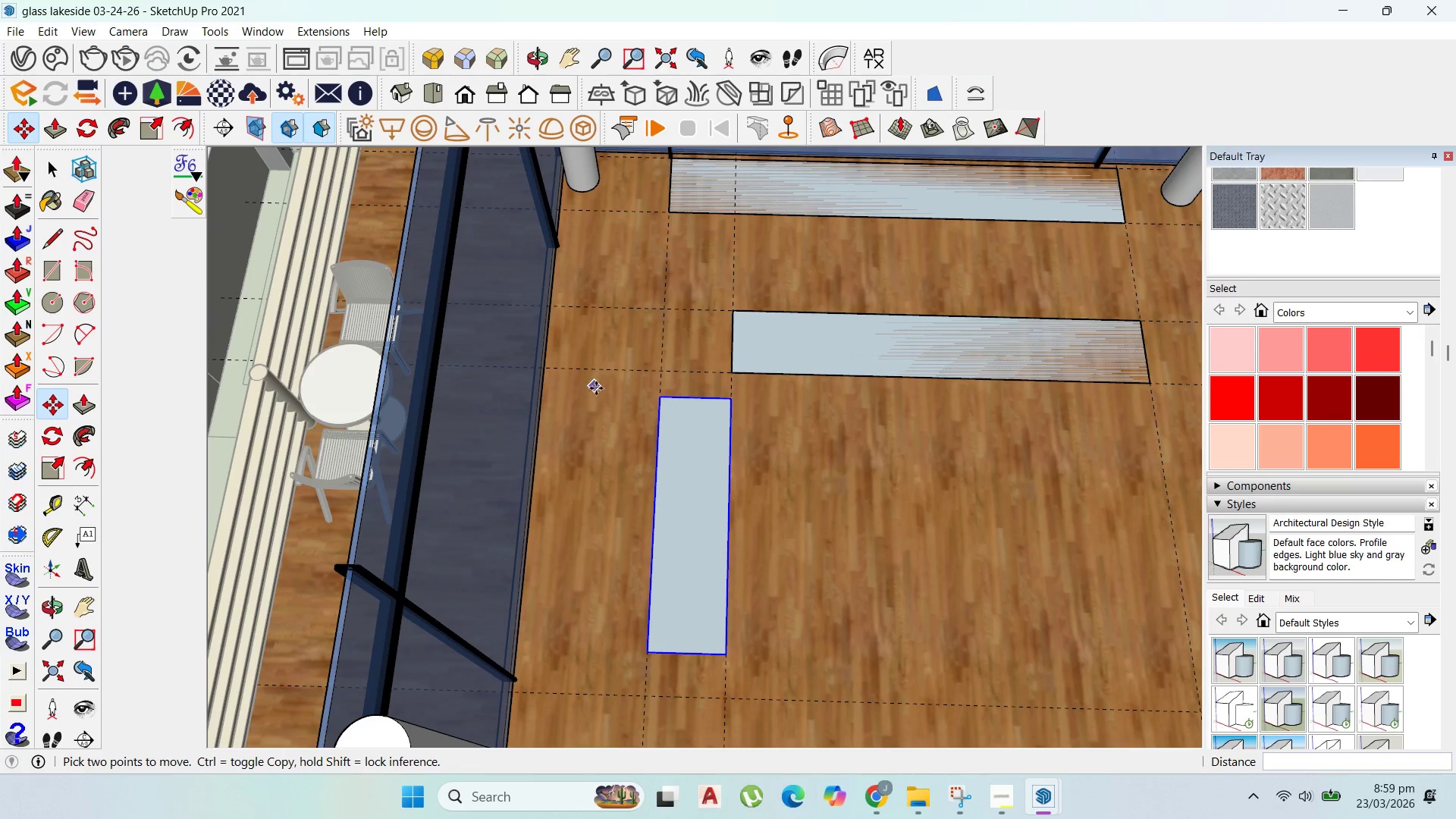 
scroll: coordinate [763, 395], scroll_direction: up, amount: 3.0
 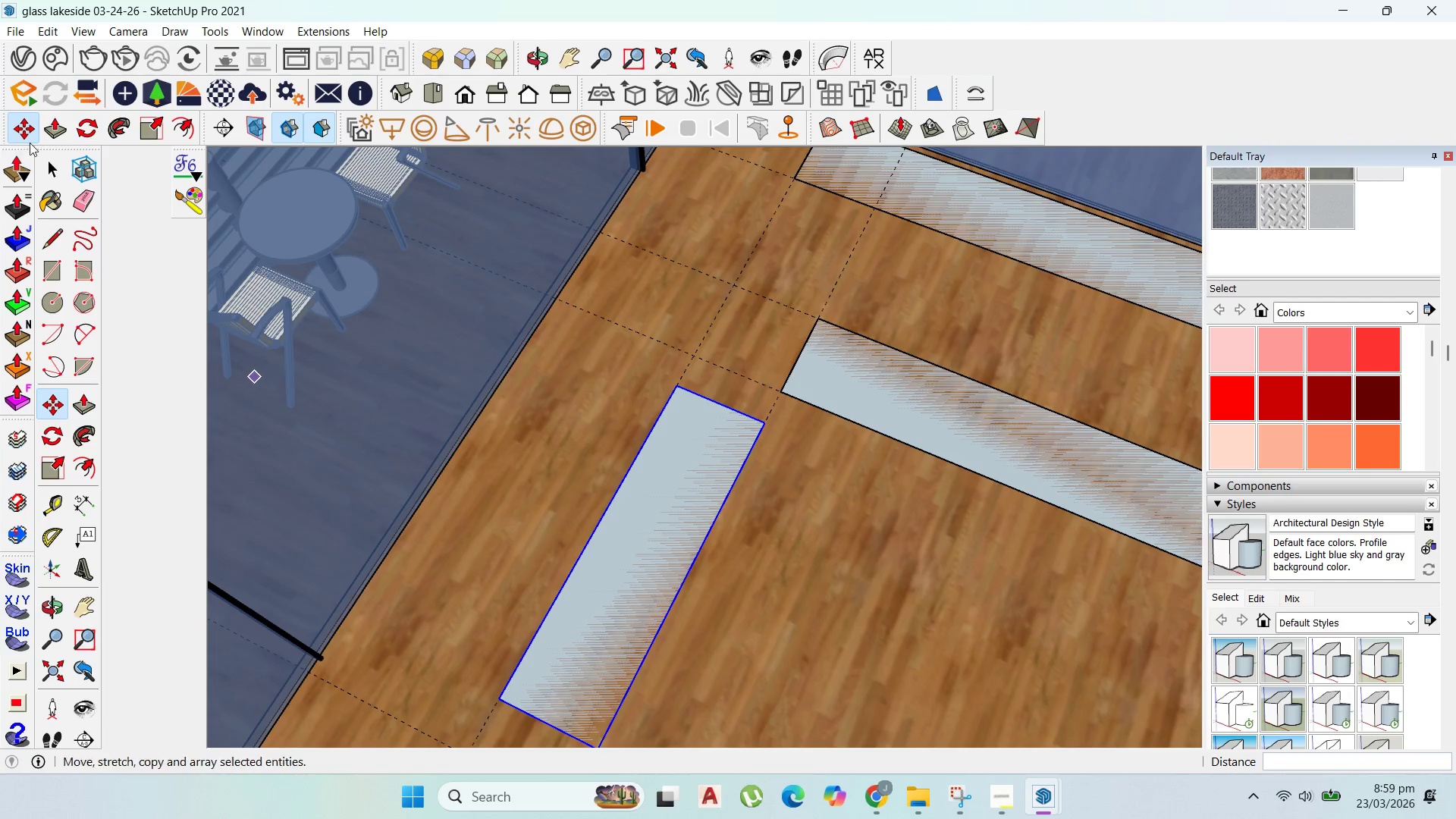 
left_click([47, 161])
 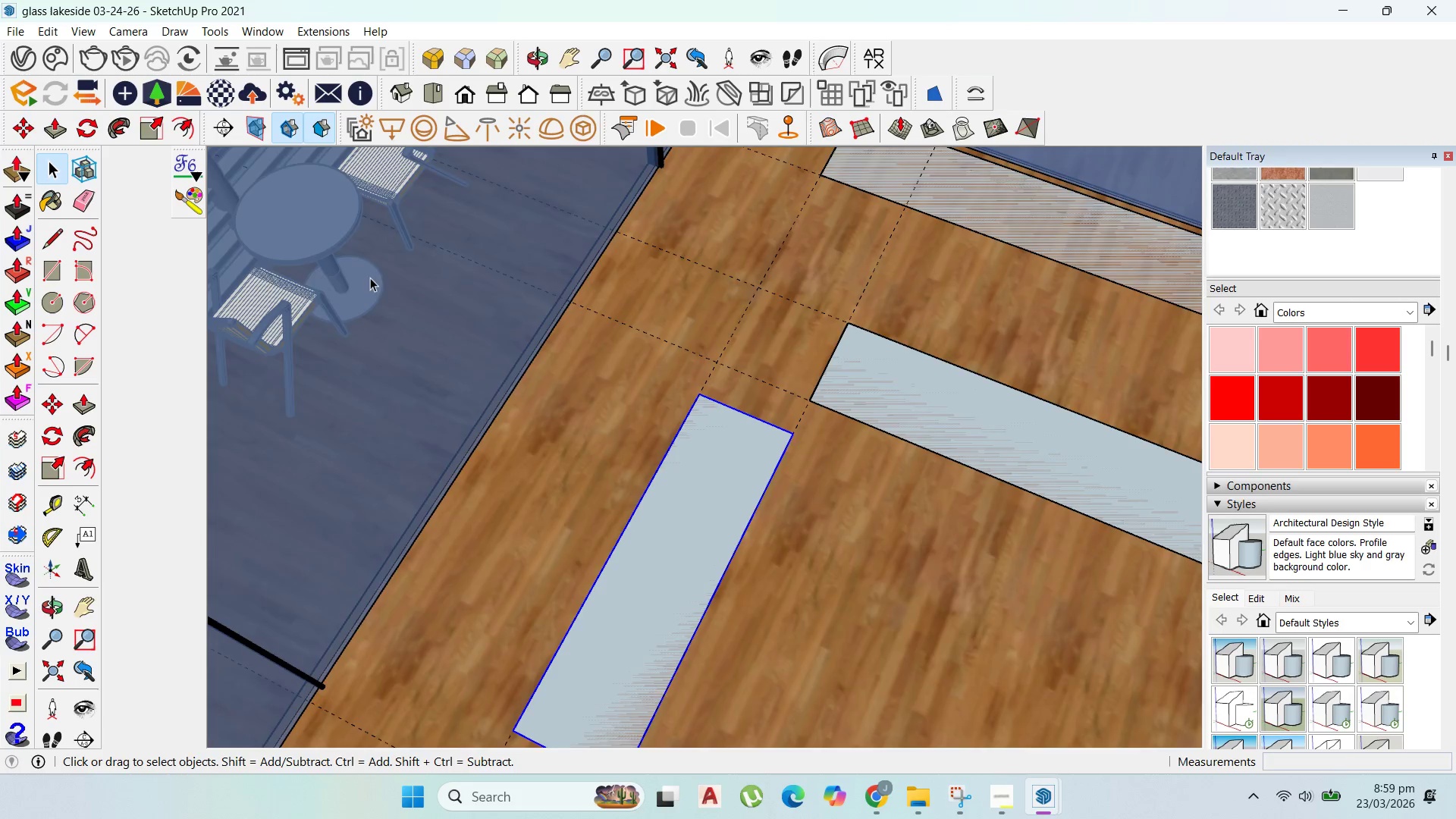 
key(Escape)
 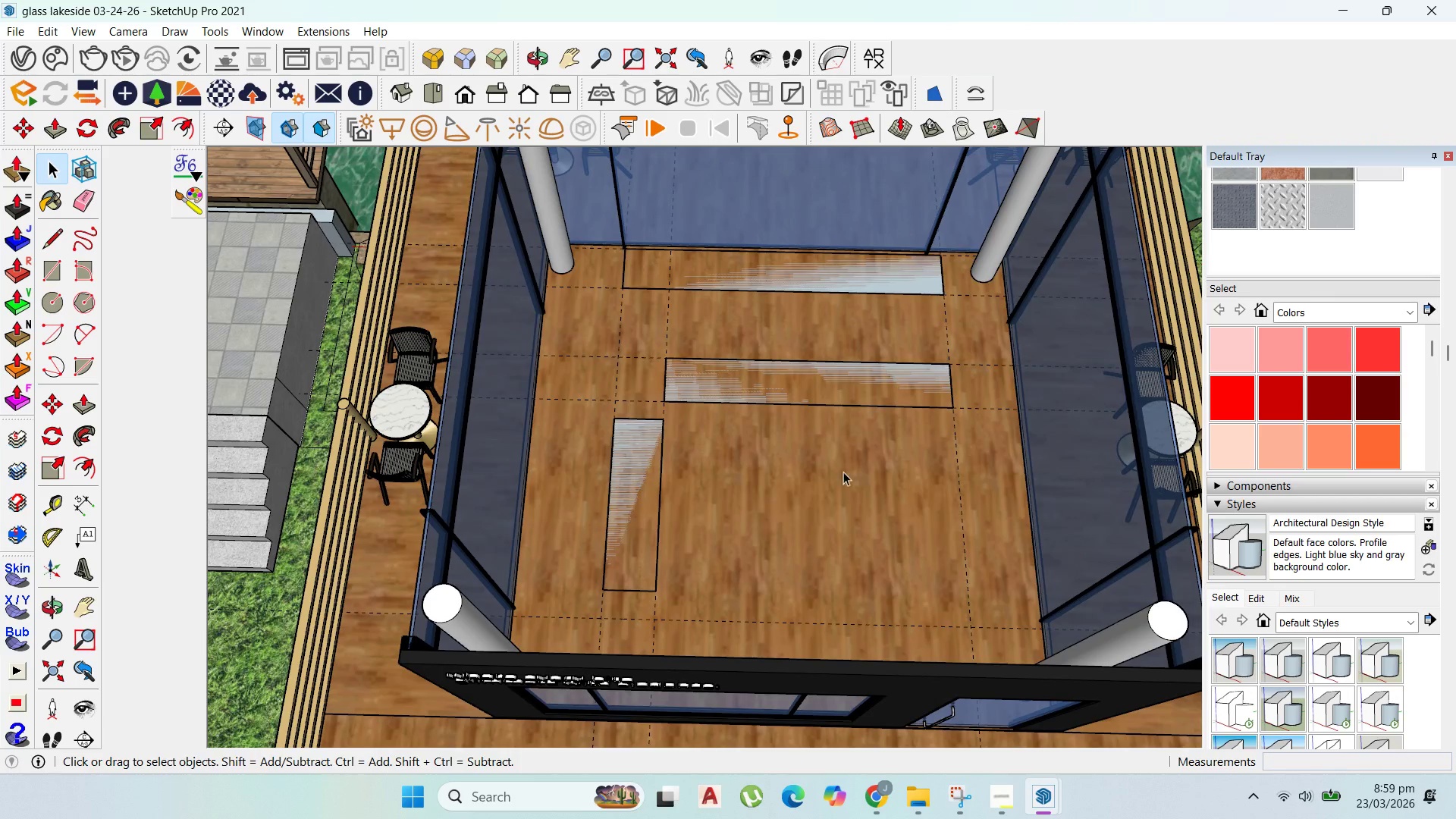 
scroll: coordinate [622, 410], scroll_direction: down, amount: 7.0
 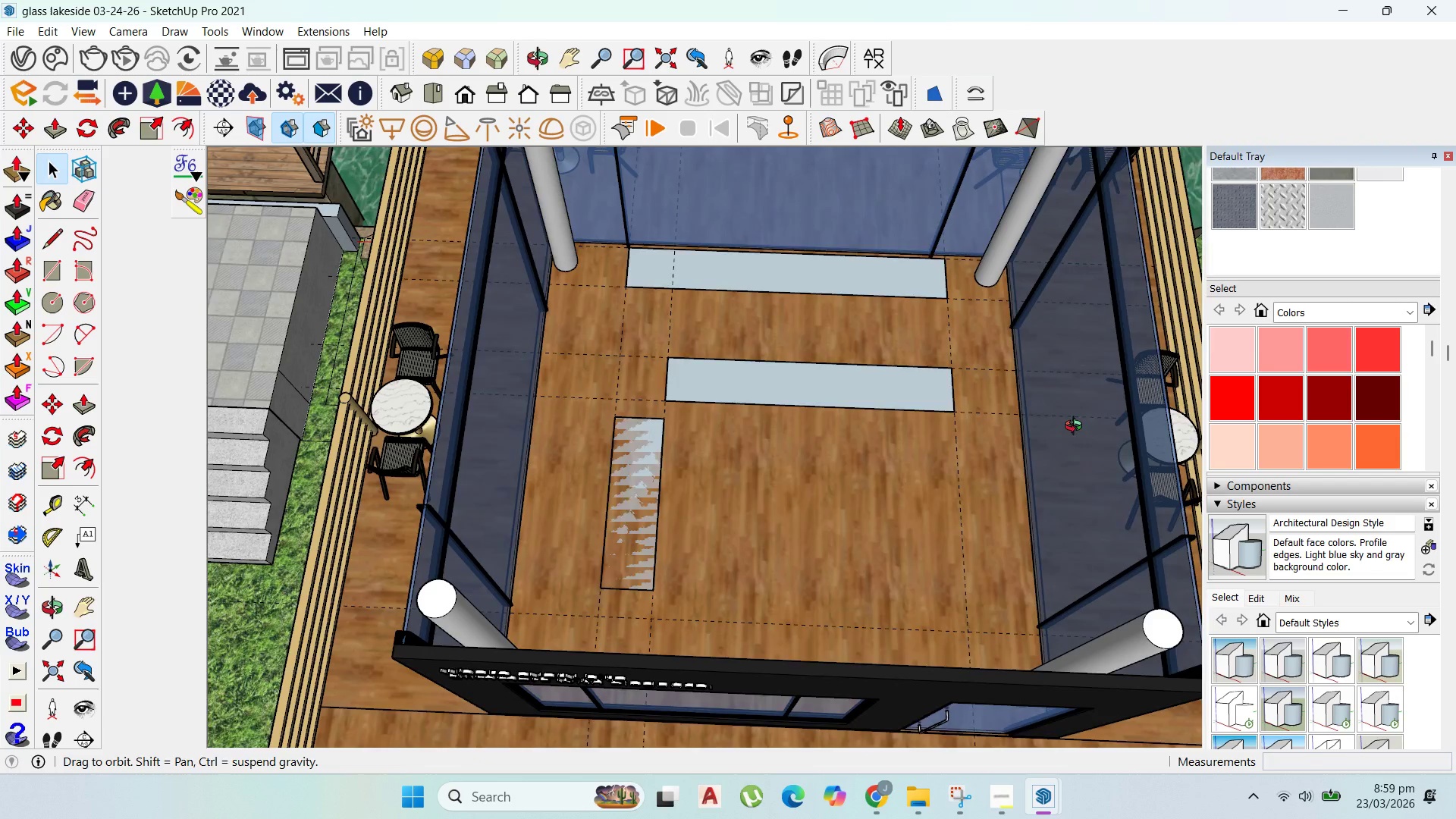 
scroll: coordinate [588, 472], scroll_direction: up, amount: 2.0
 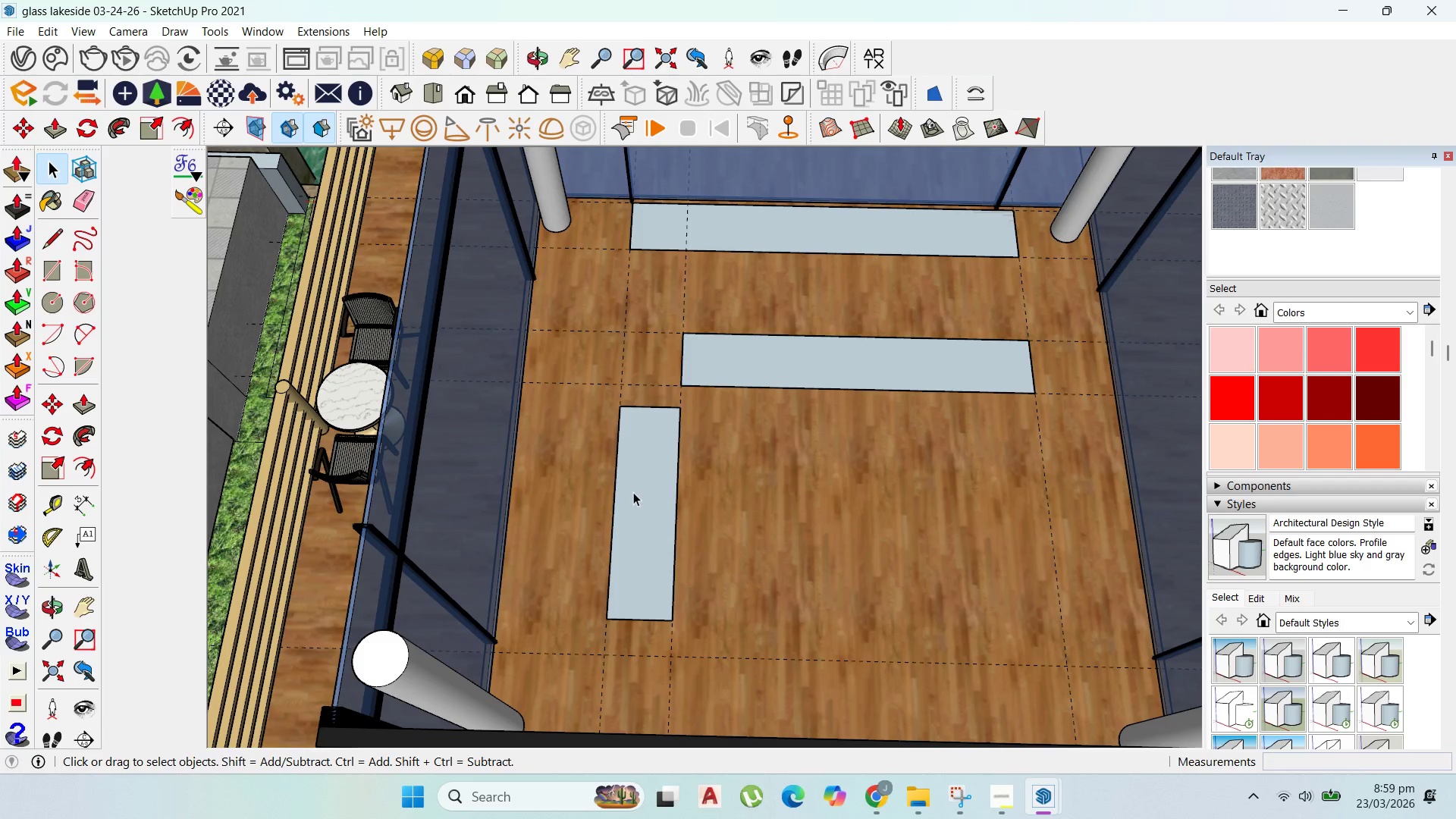 
left_click([633, 492])
 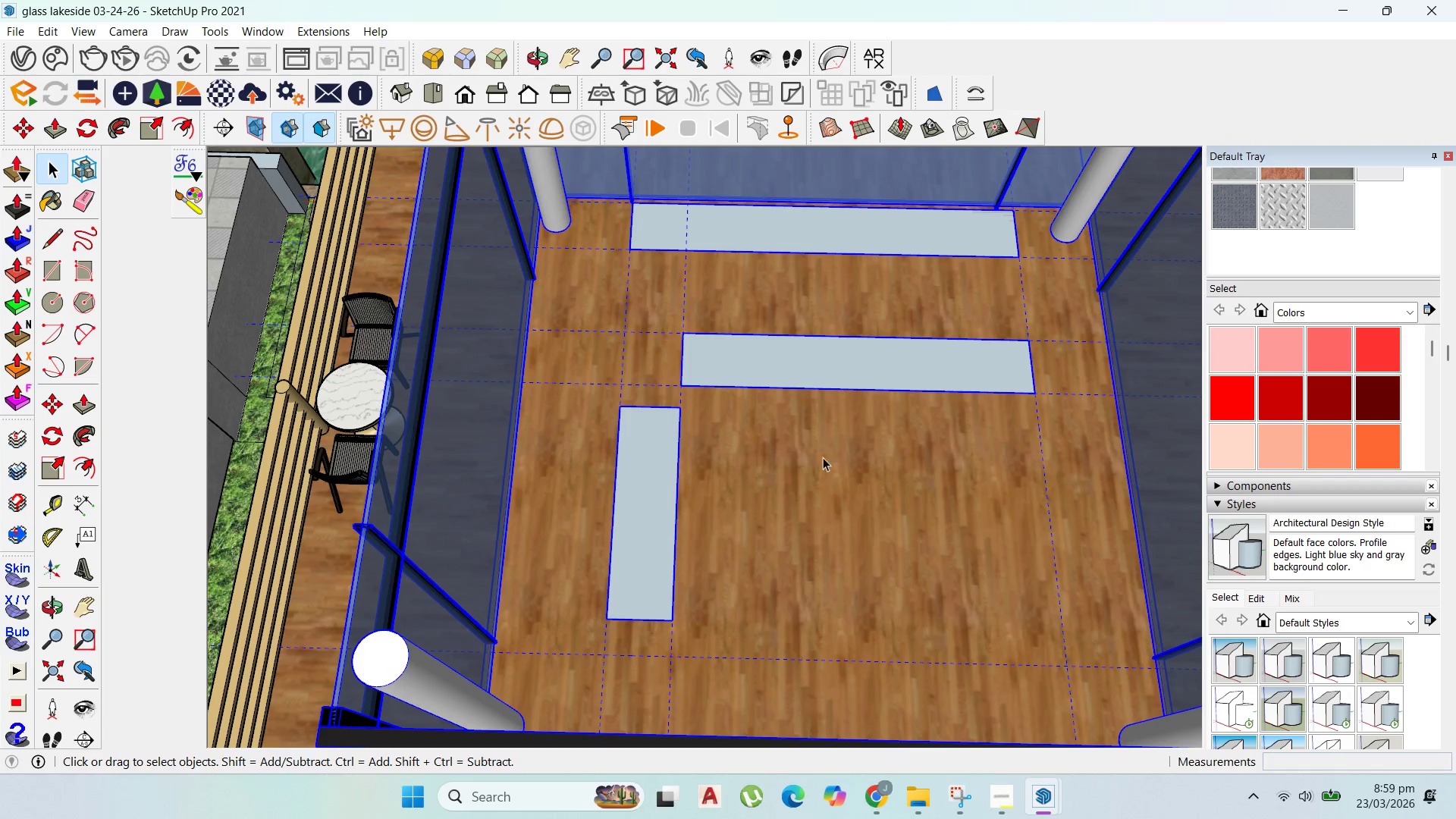 
key(Escape)
 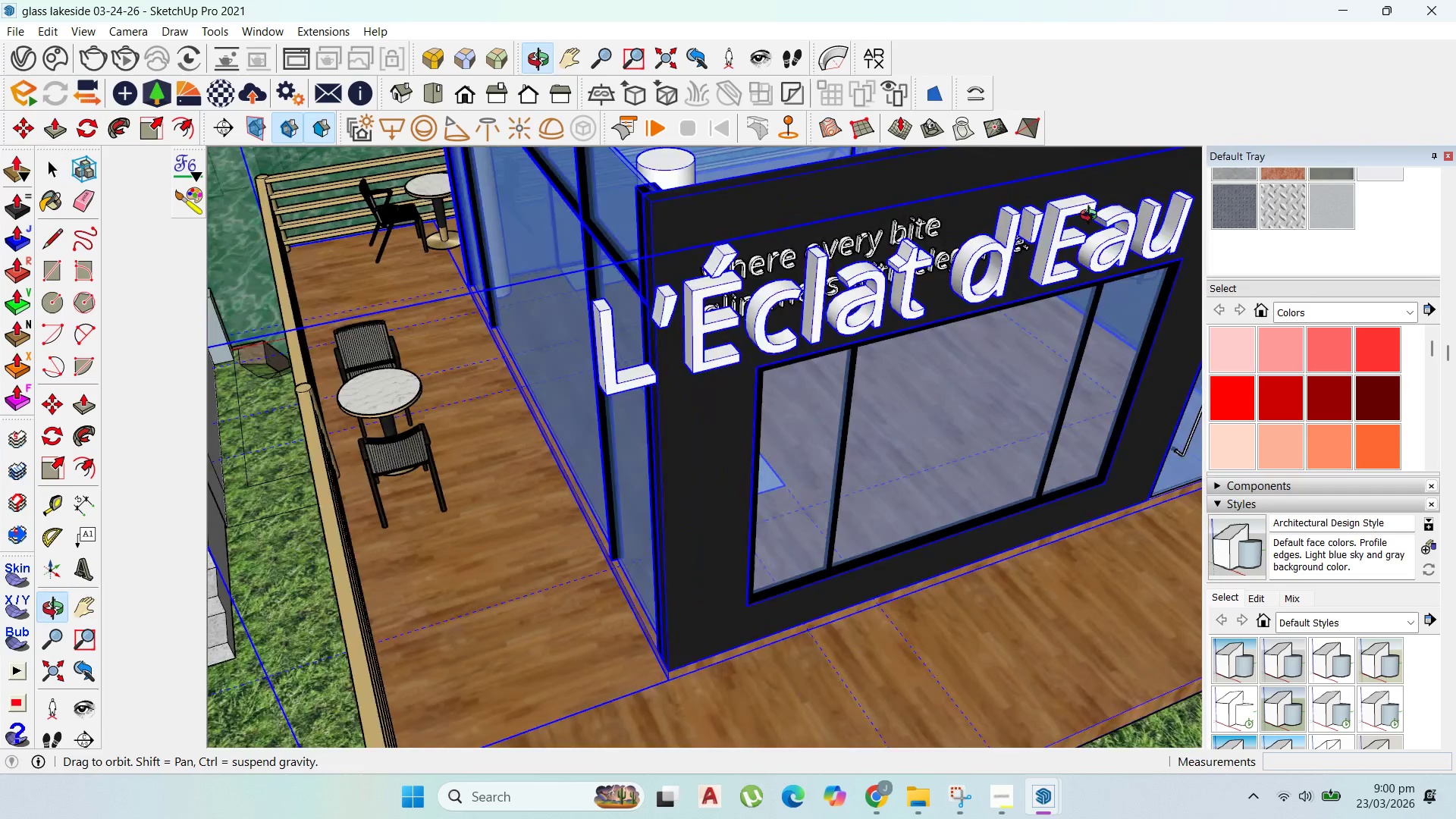 
scroll: coordinate [800, 453], scroll_direction: down, amount: 2.0
 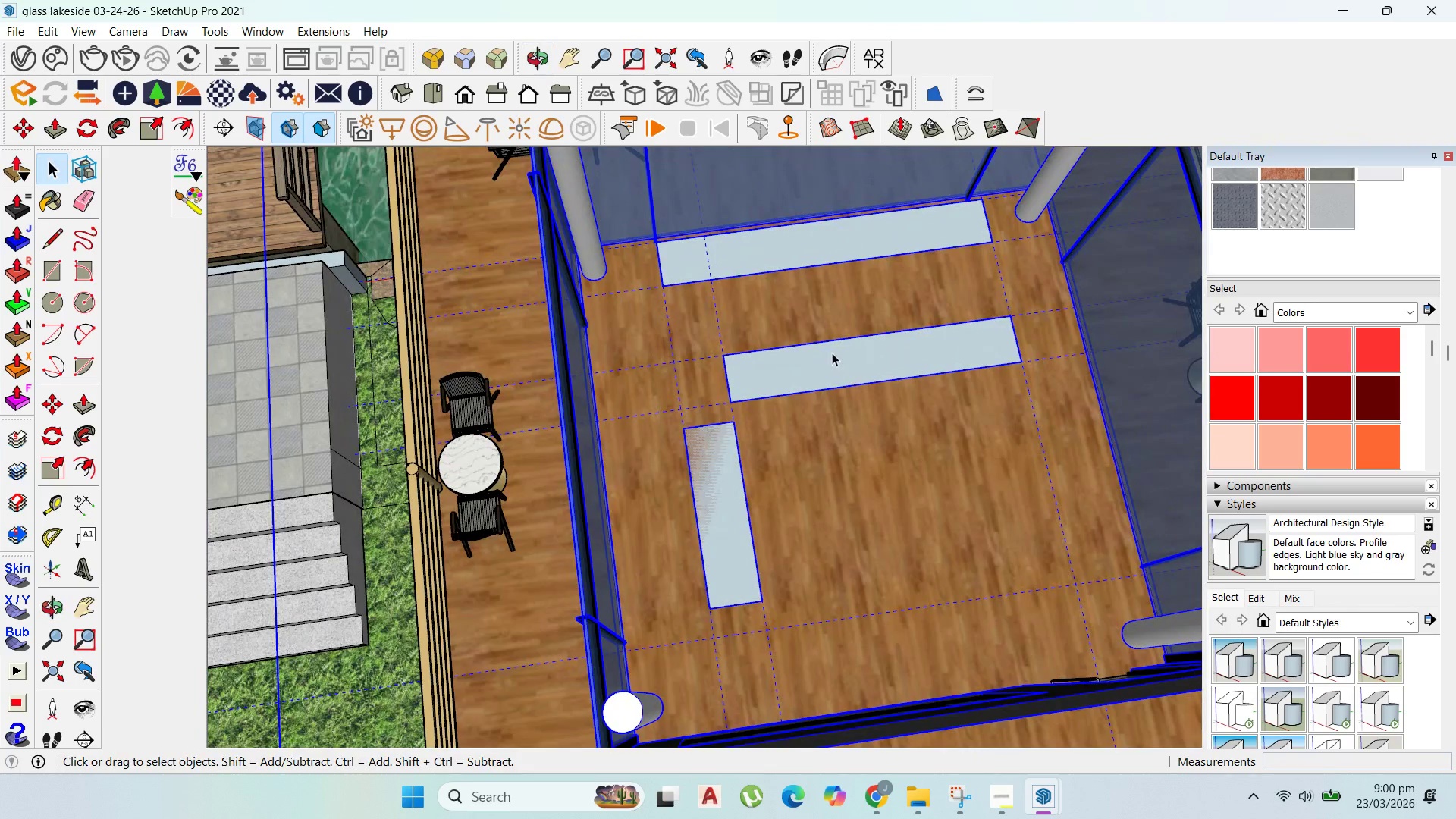 
double_click([832, 353])
 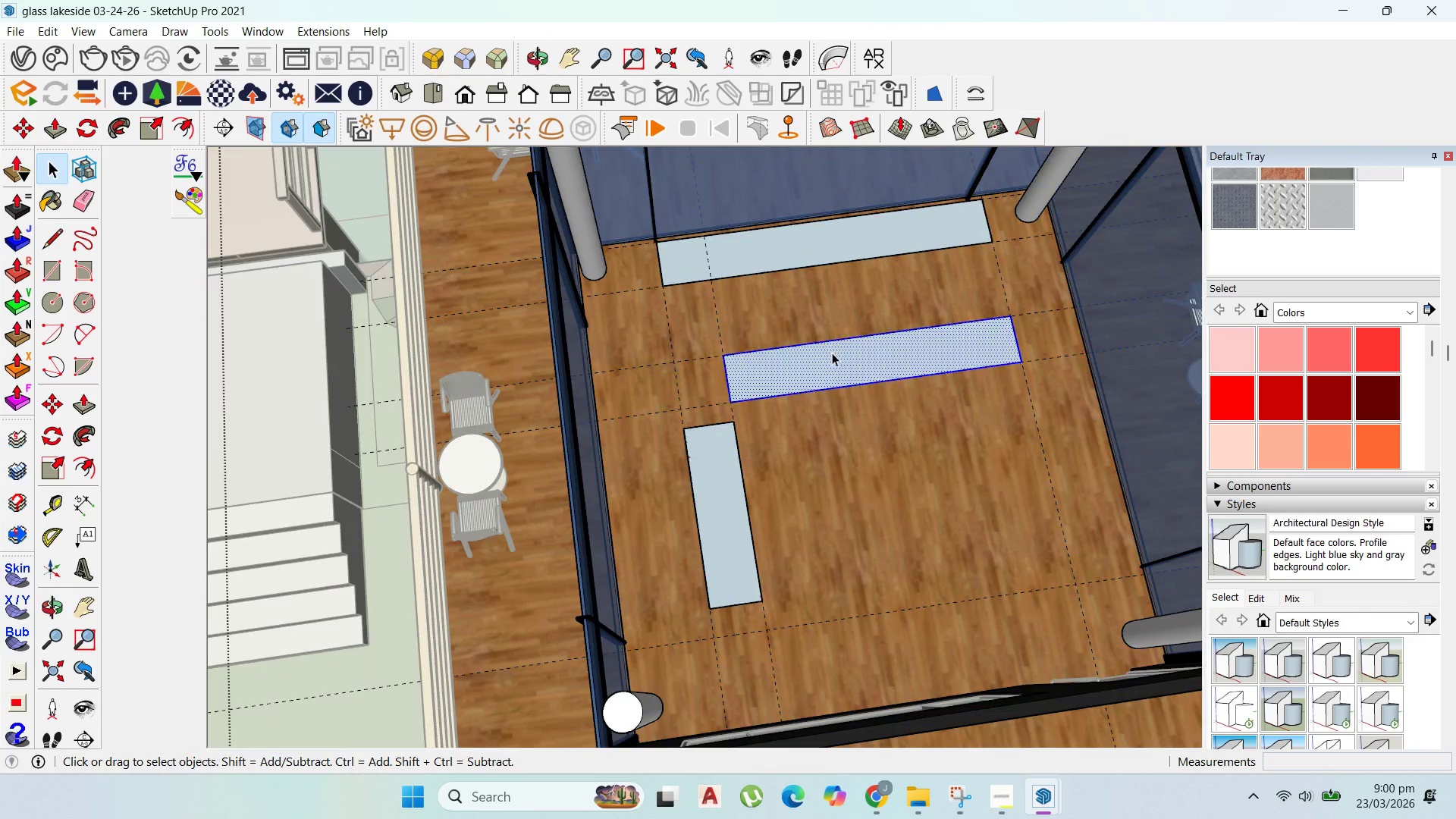 
triple_click([832, 353])
 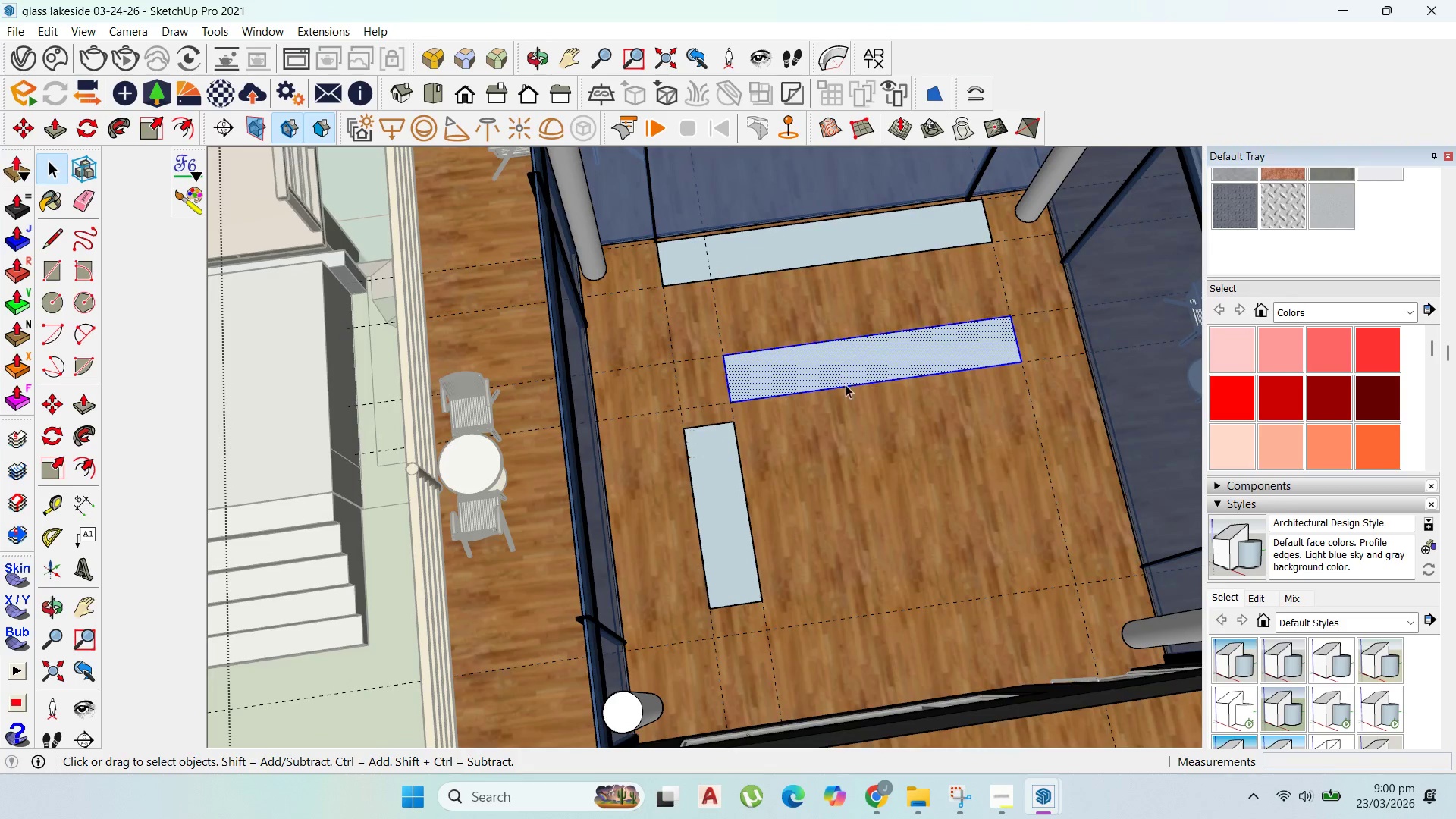 
scroll: coordinate [852, 401], scroll_direction: up, amount: 2.0
 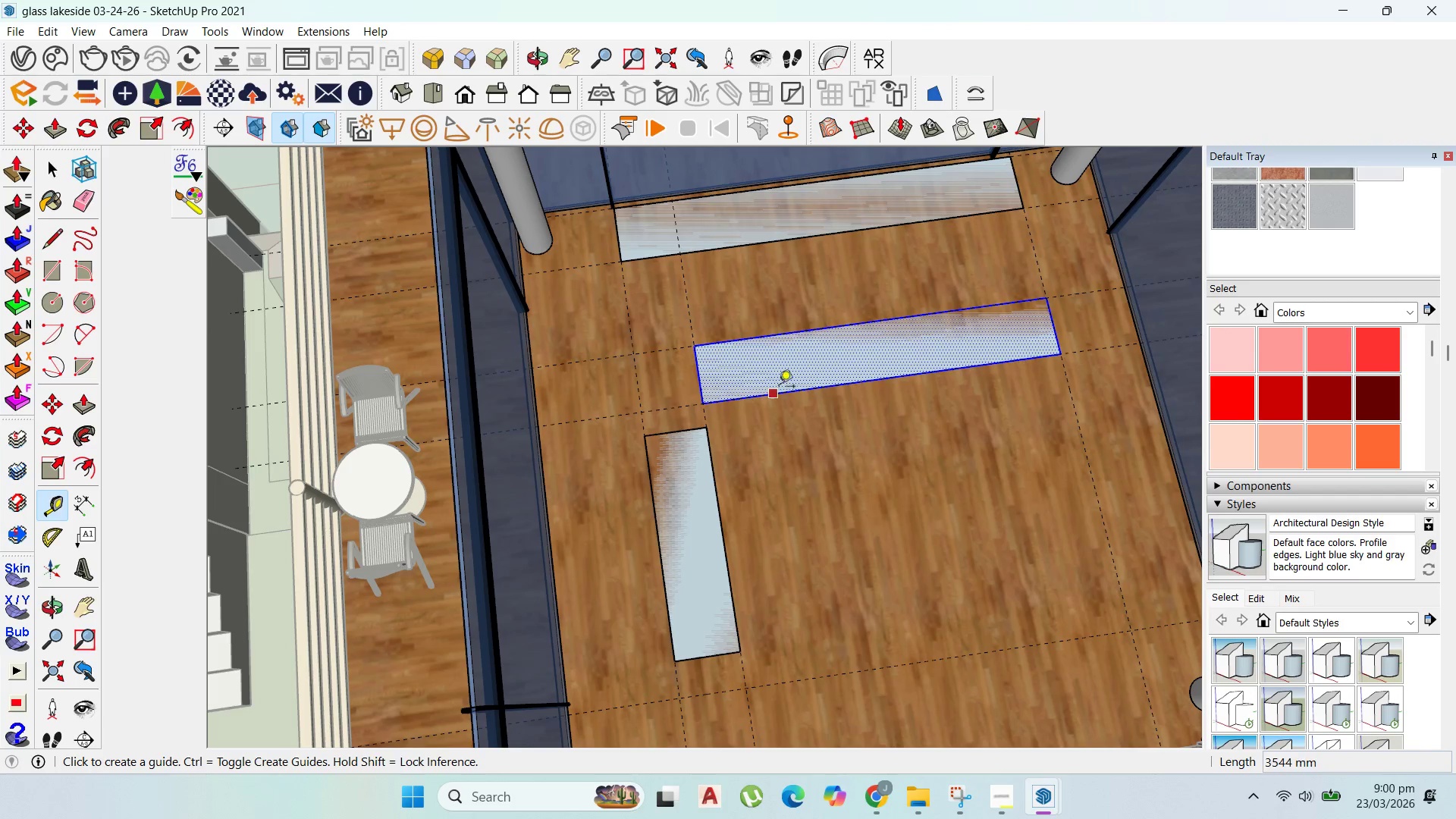 
left_click([854, 384])
 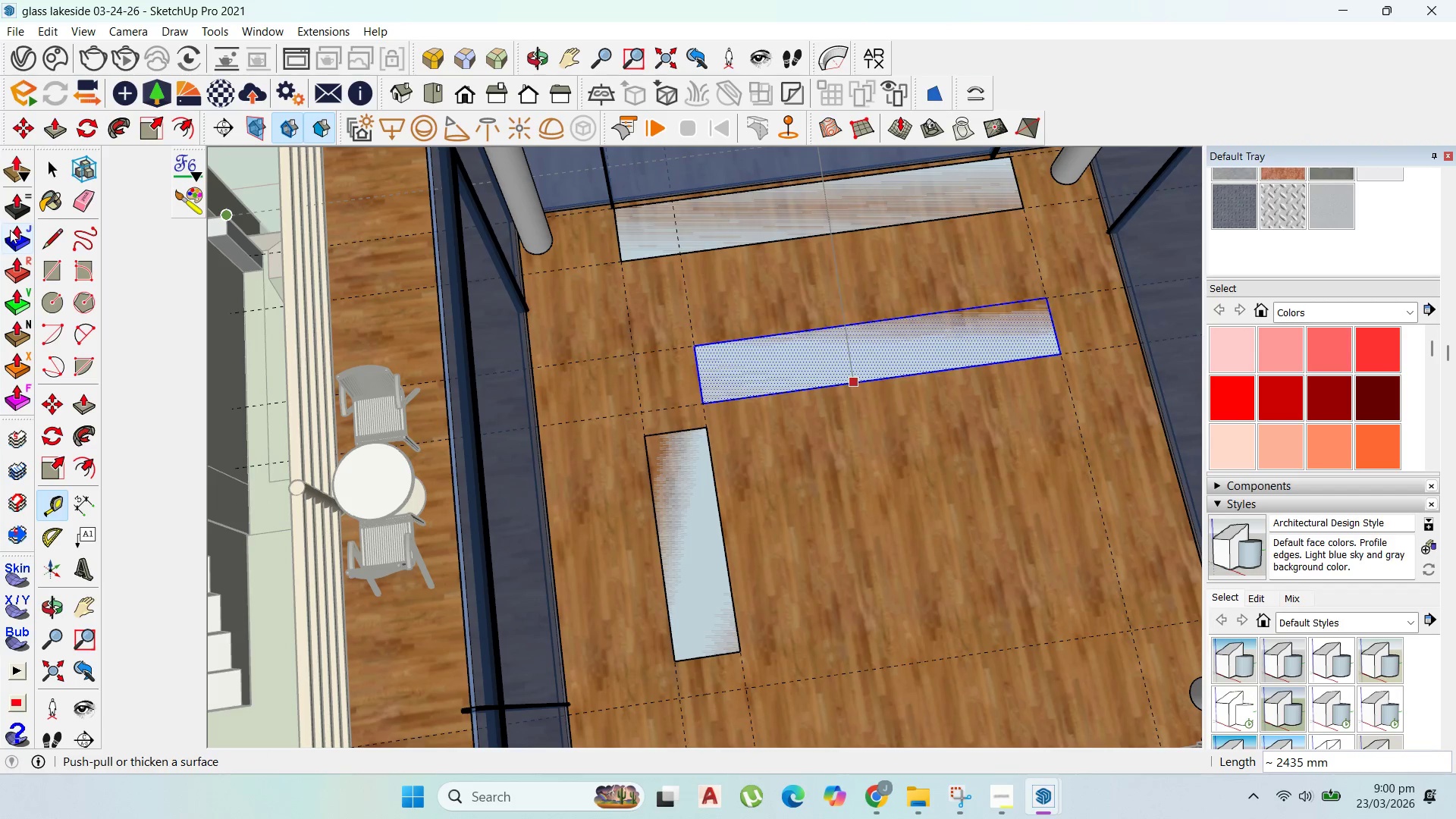 
left_click([45, 170])
 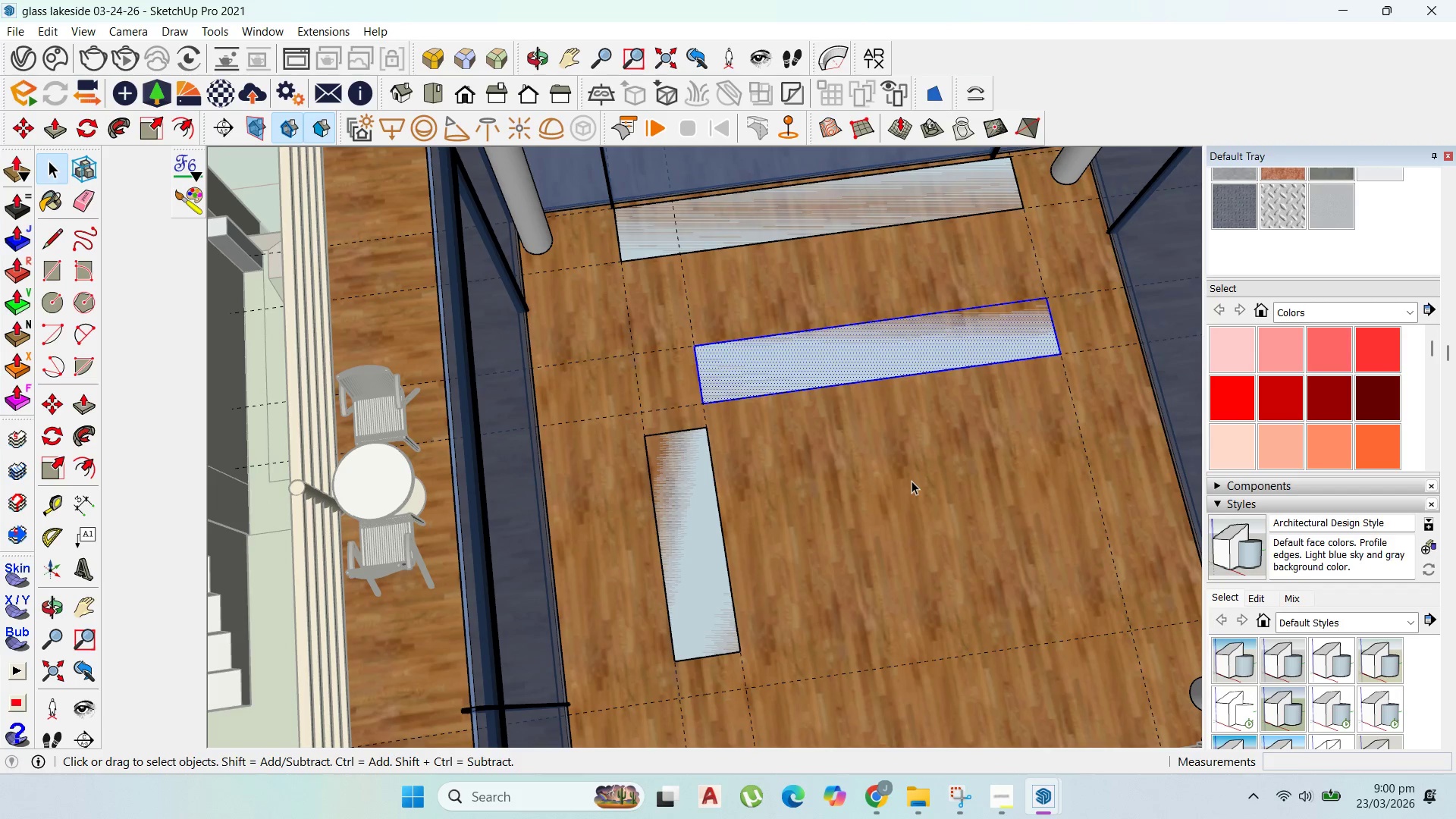 
scroll: coordinate [898, 476], scroll_direction: up, amount: 1.0
 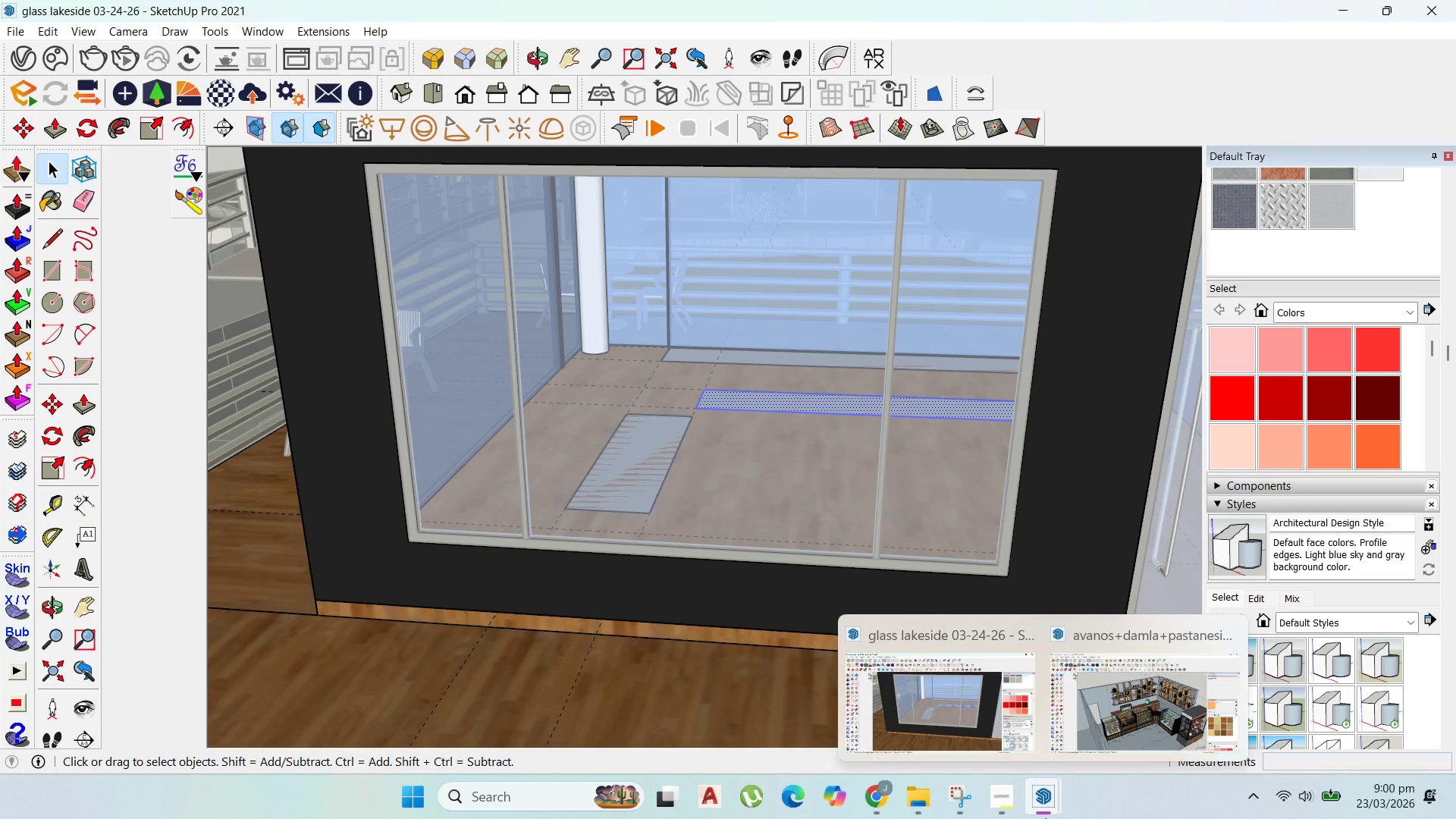 
left_click([1000, 793])